 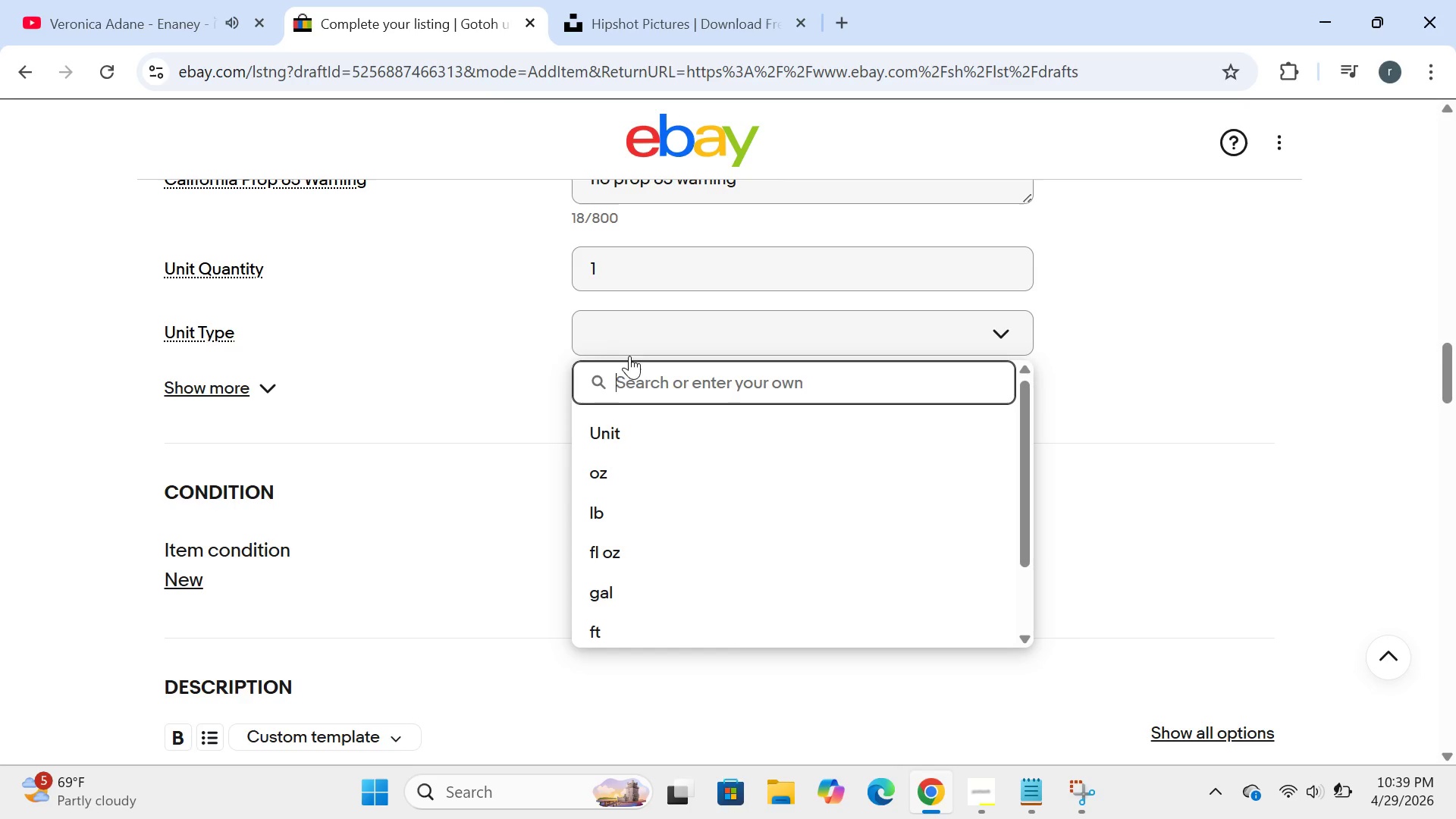 
type(set)
 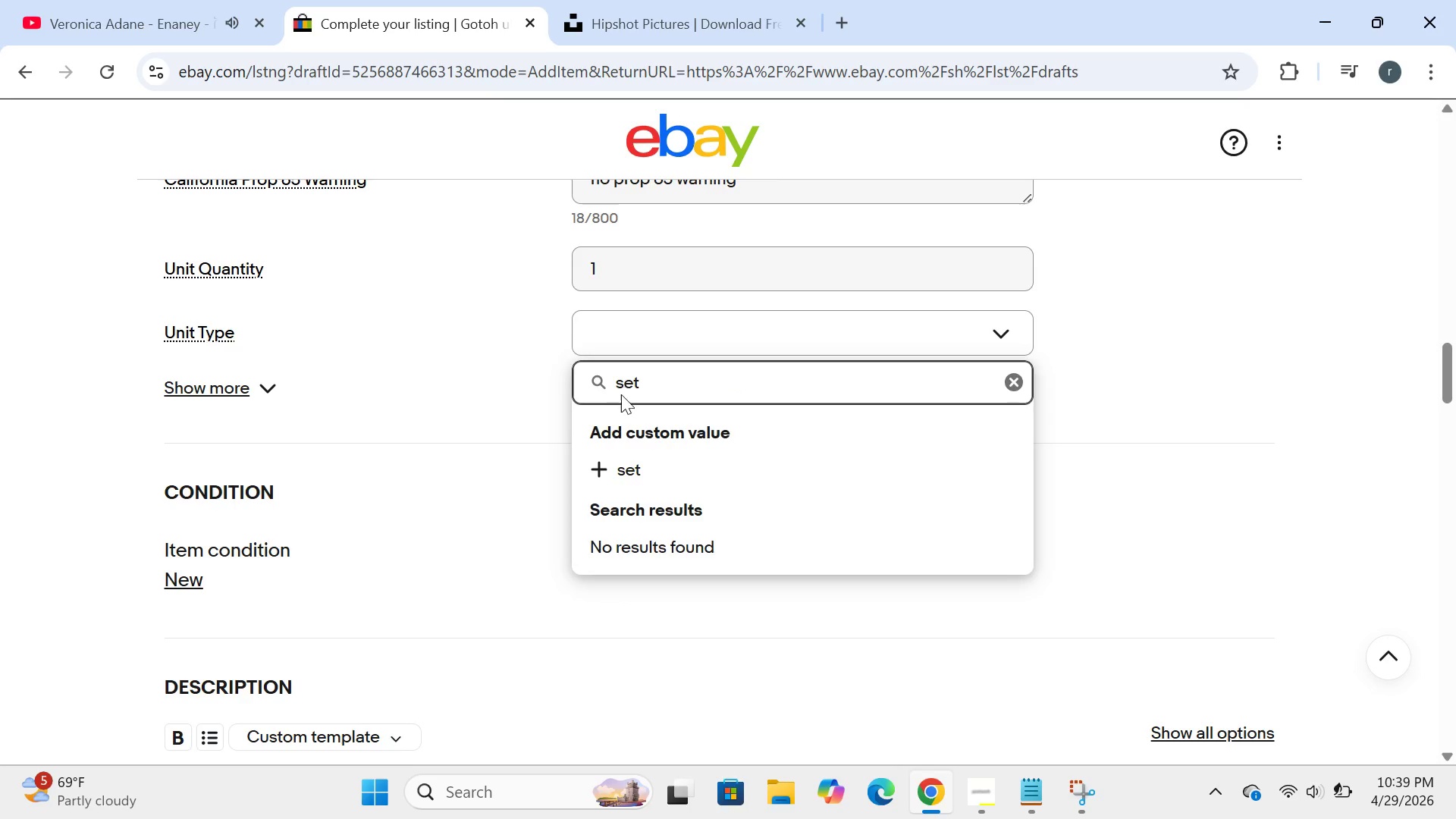 
key(Enter)
 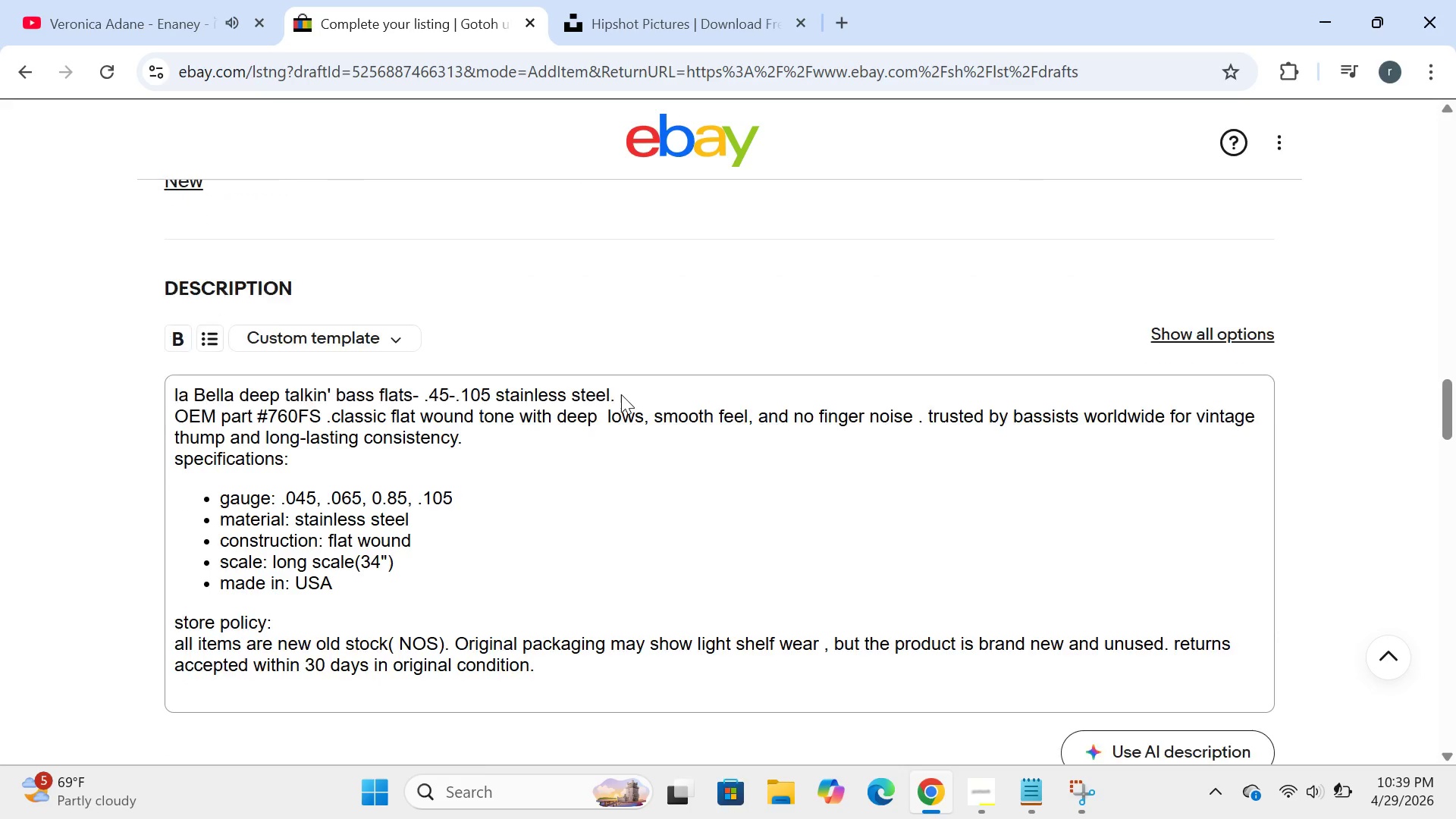 
left_click([560, 432])
 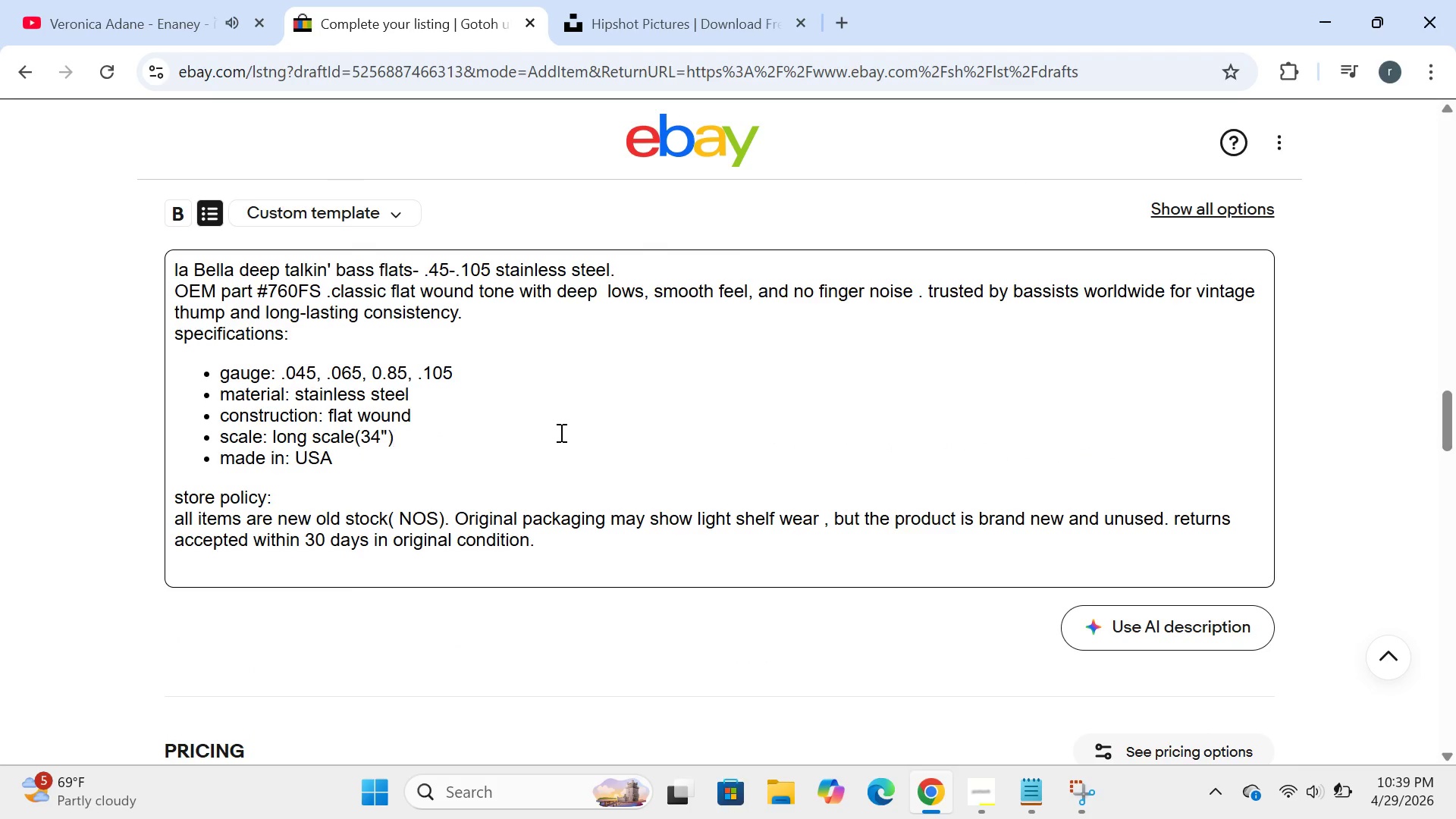 
hold_key(key=ControlLeft, duration=0.34)
 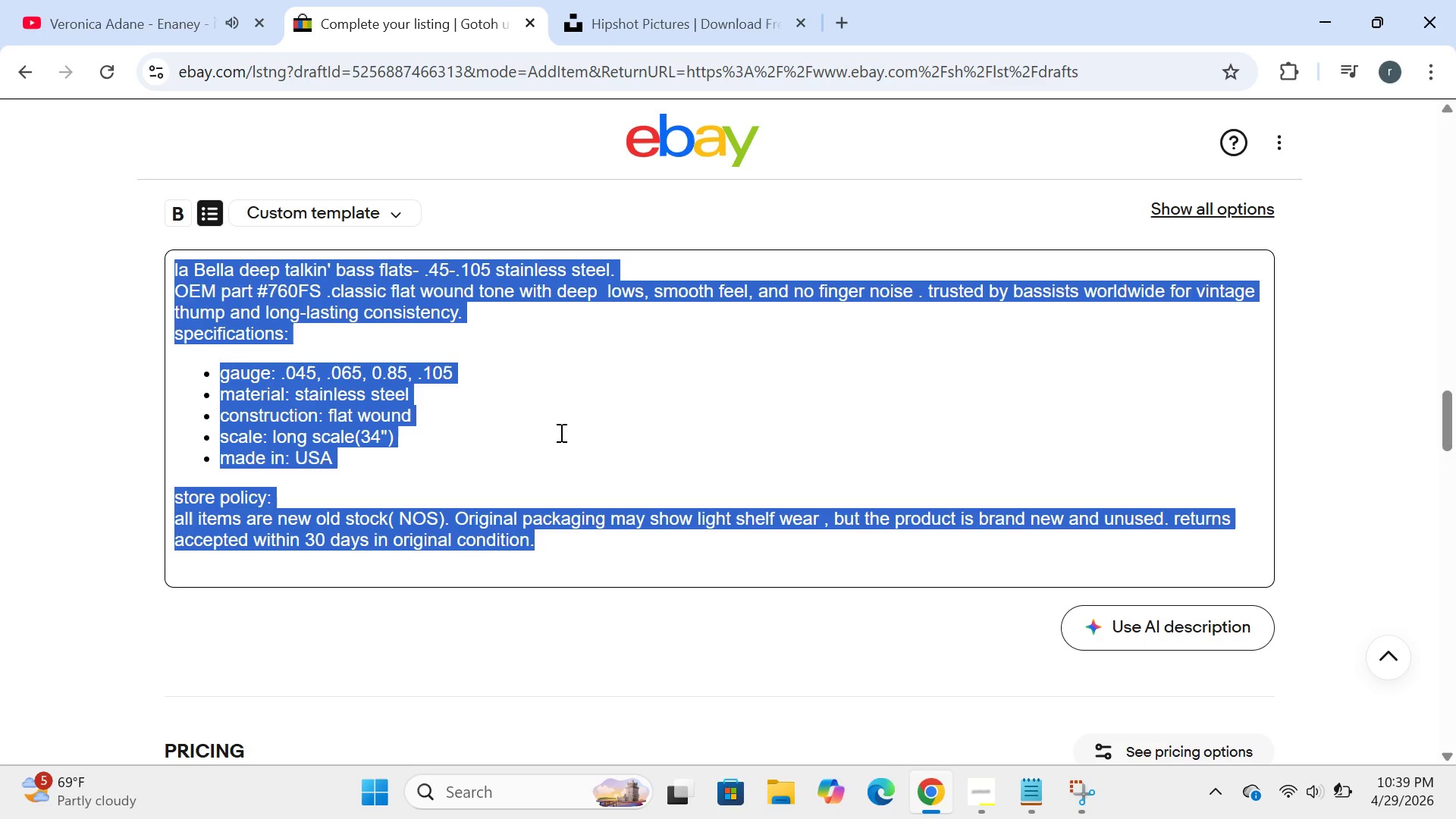 
key(Control+ControlLeft)
 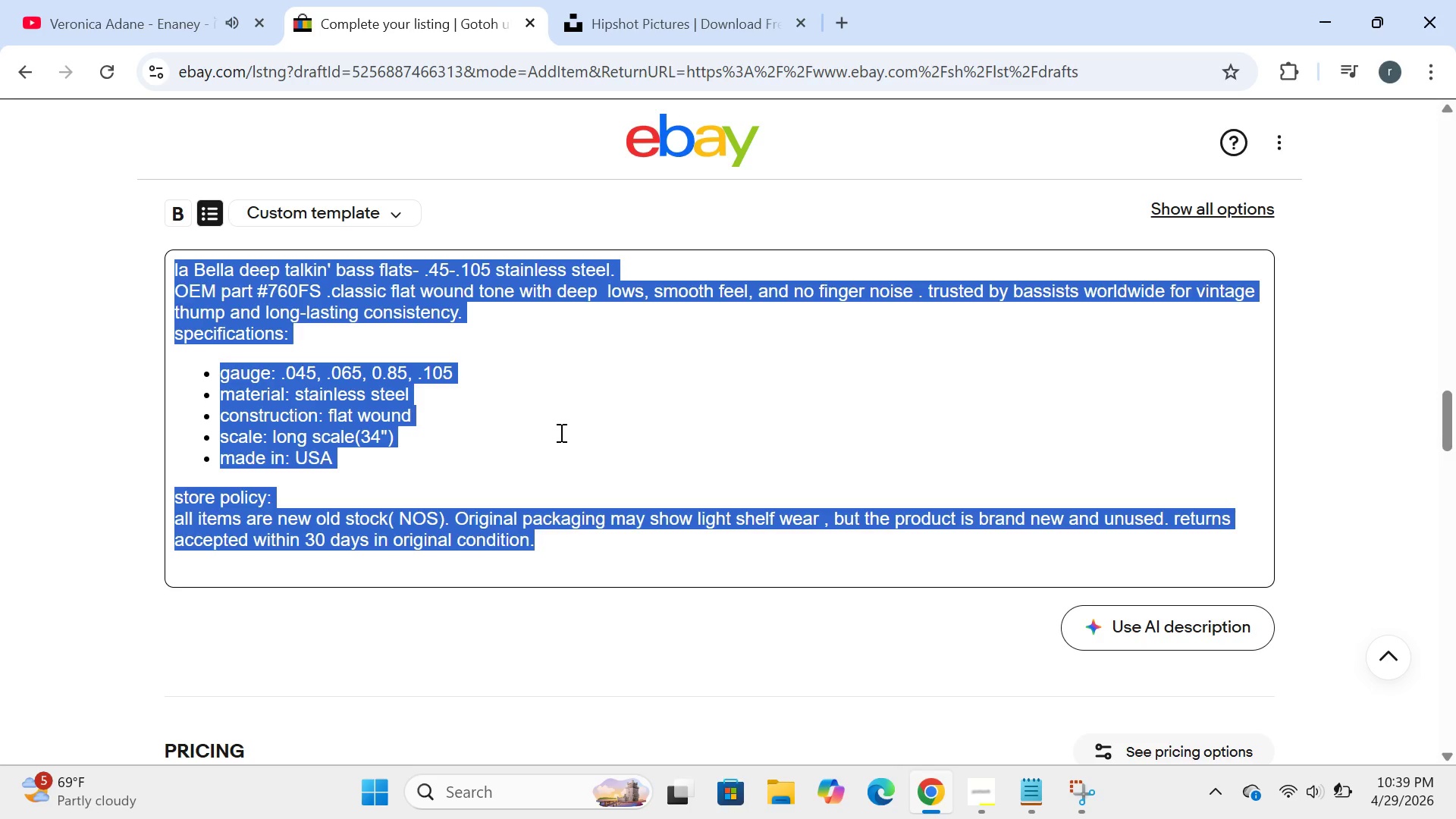 
key(Control+A)
 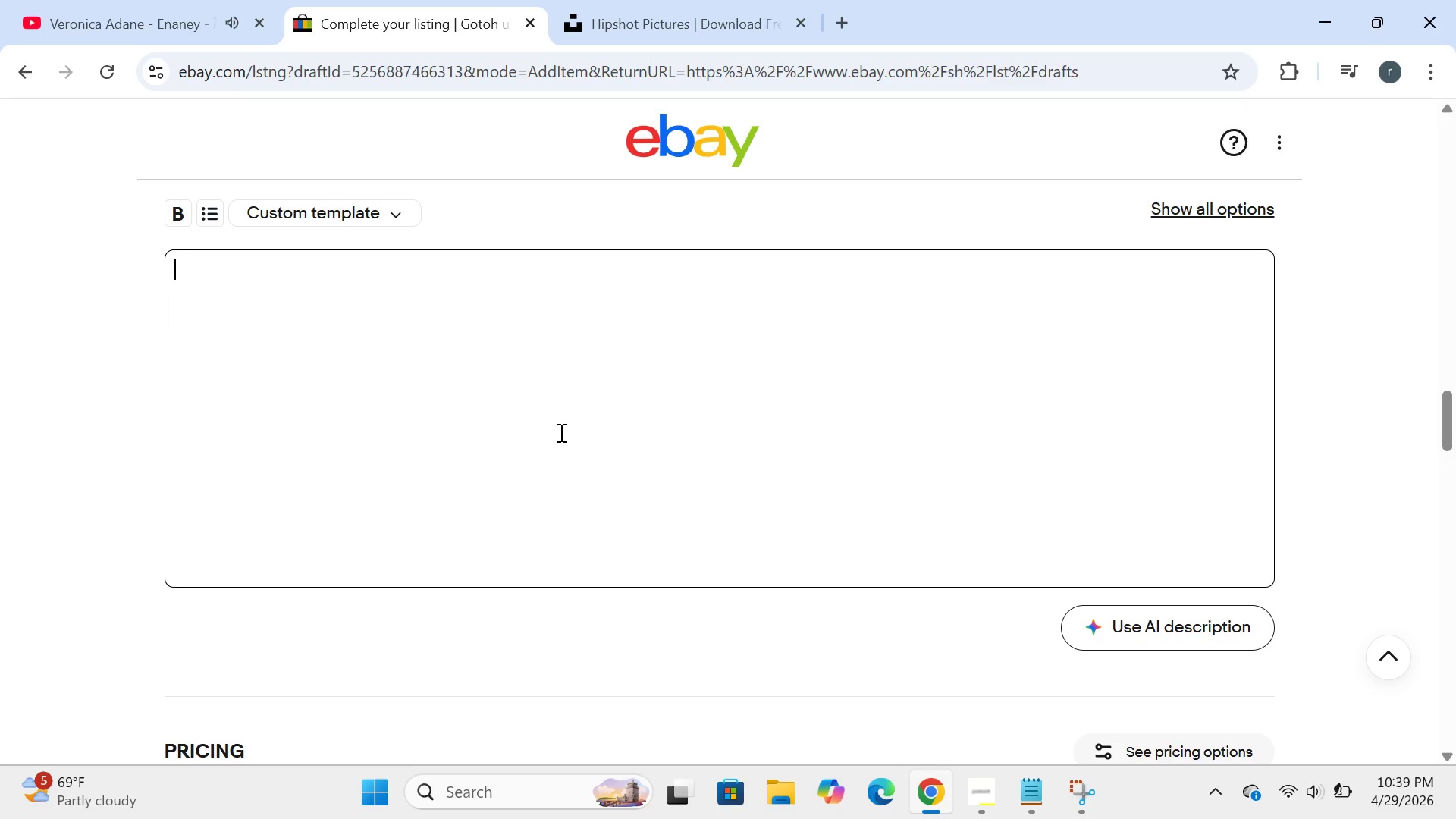 
key(Backspace)
 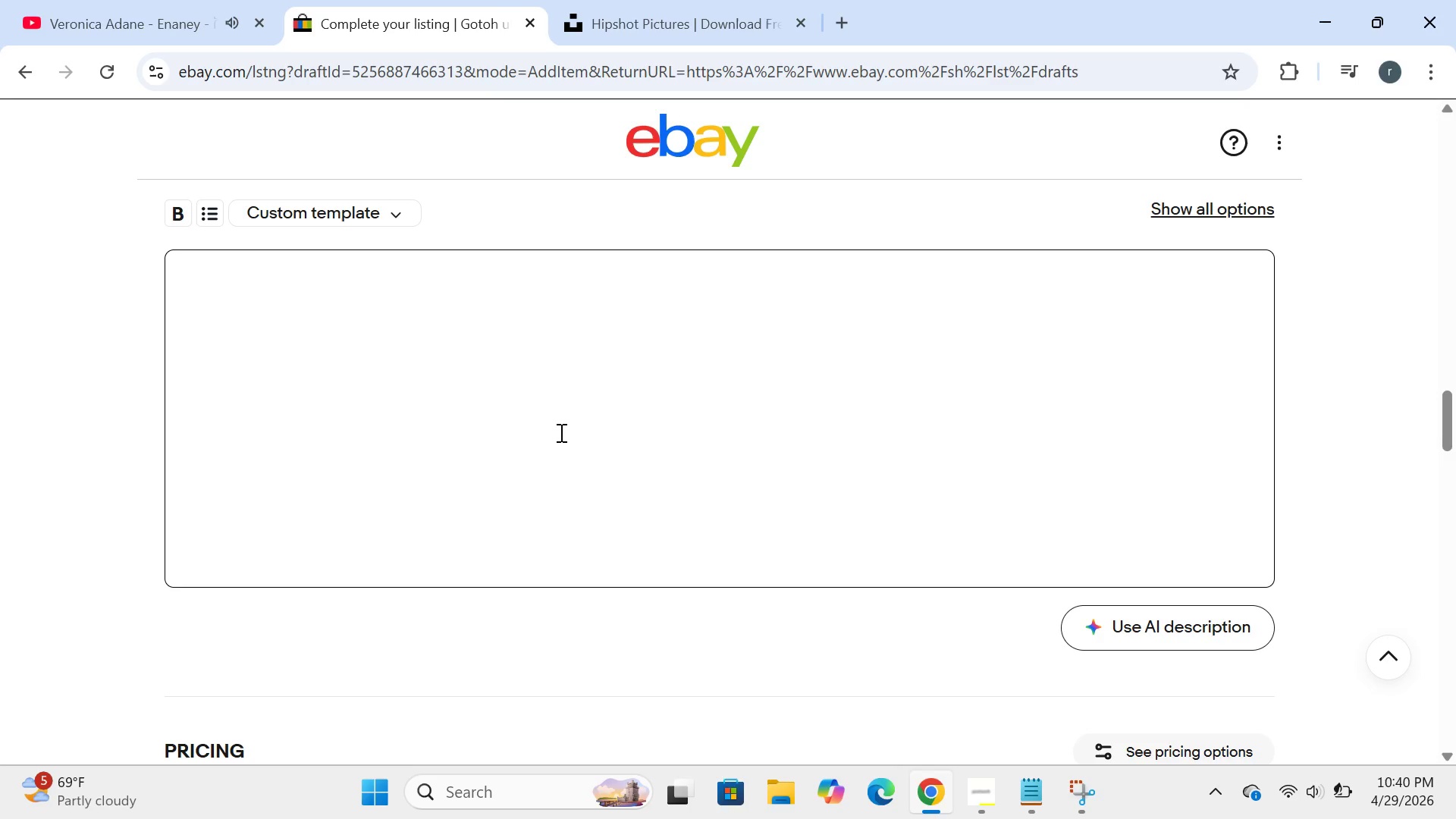 
wait(75.5)
 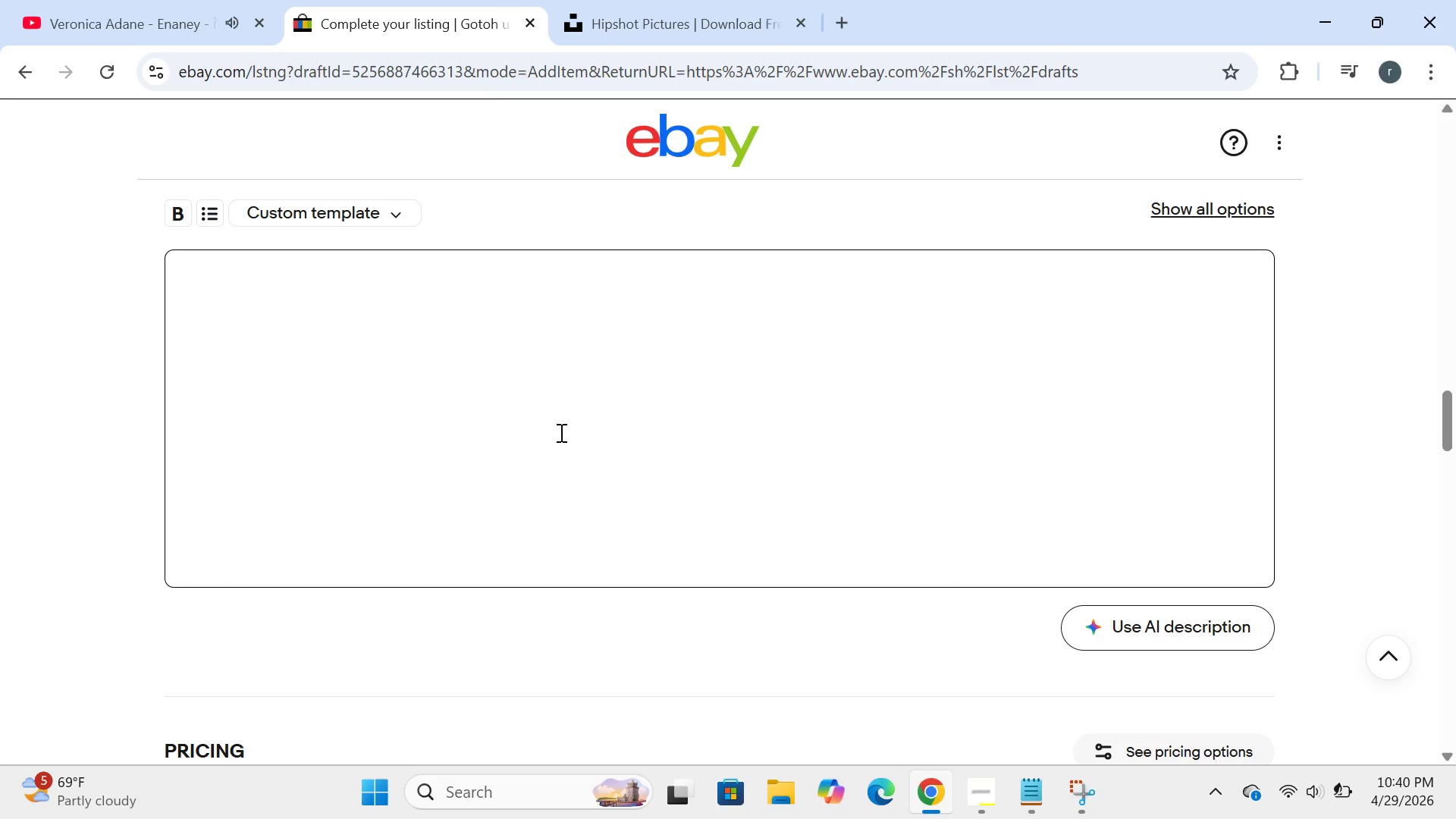 
left_click([1336, 794])
 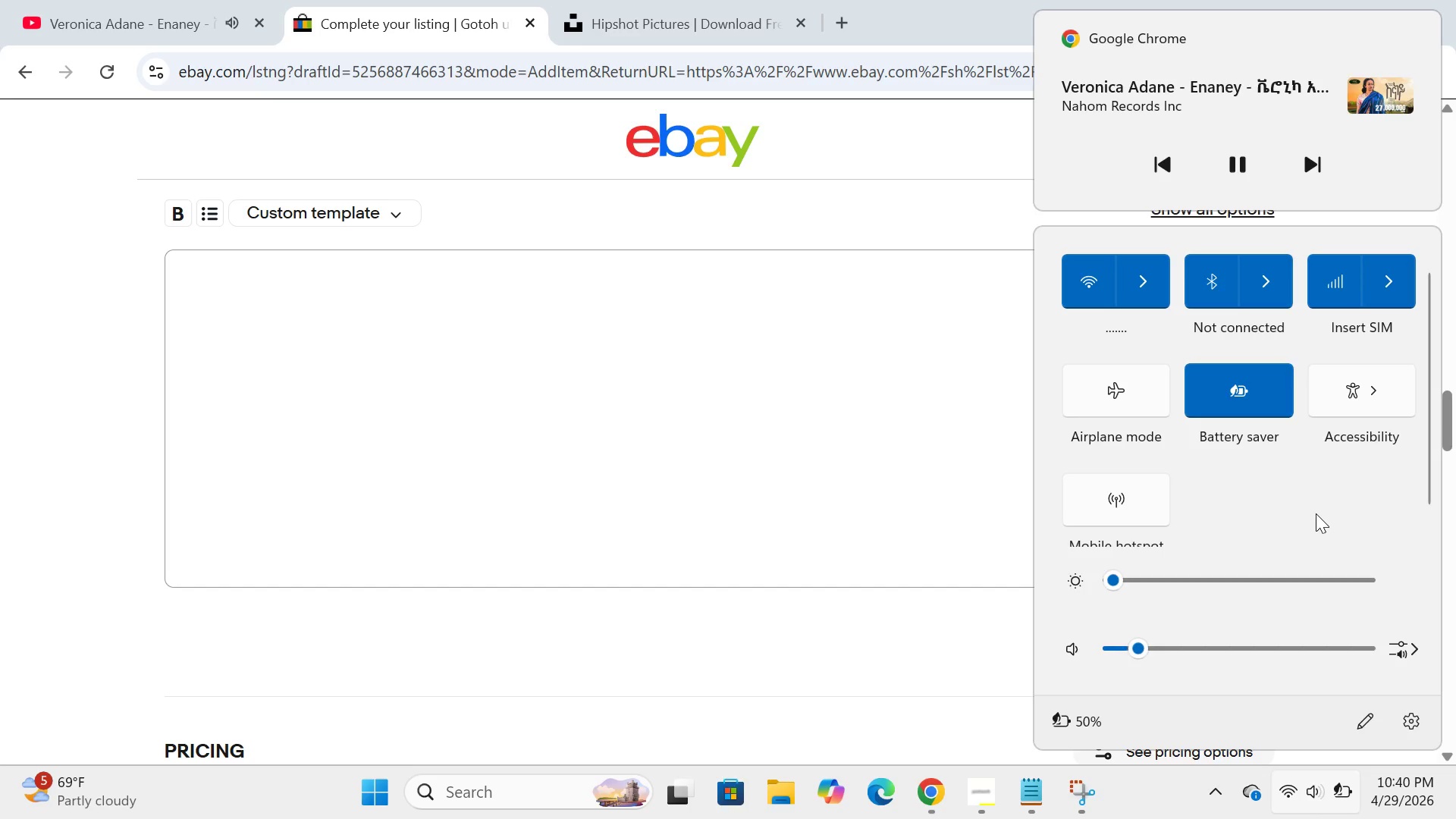 
left_click([1235, 403])
 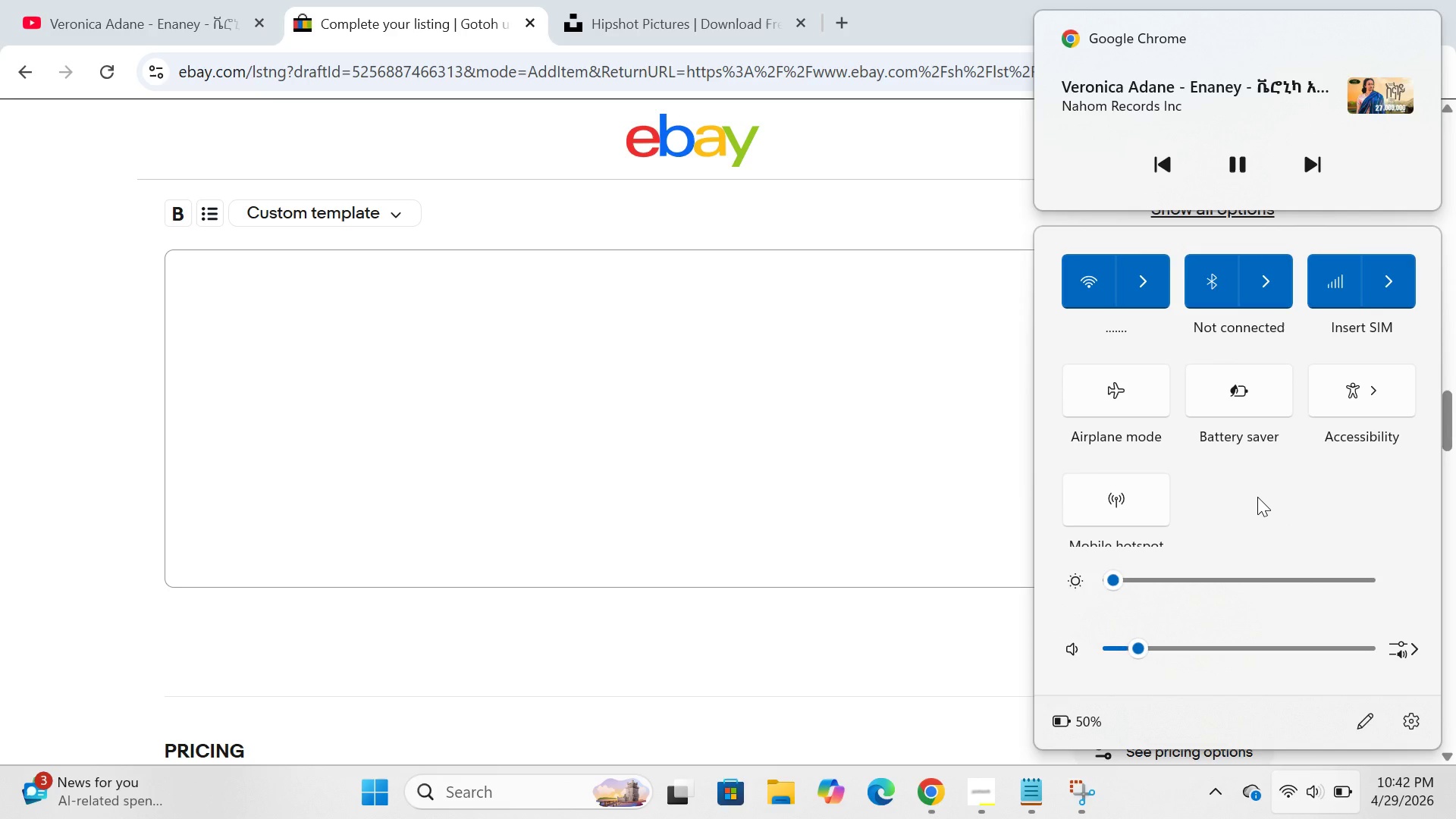 
wait(101.25)
 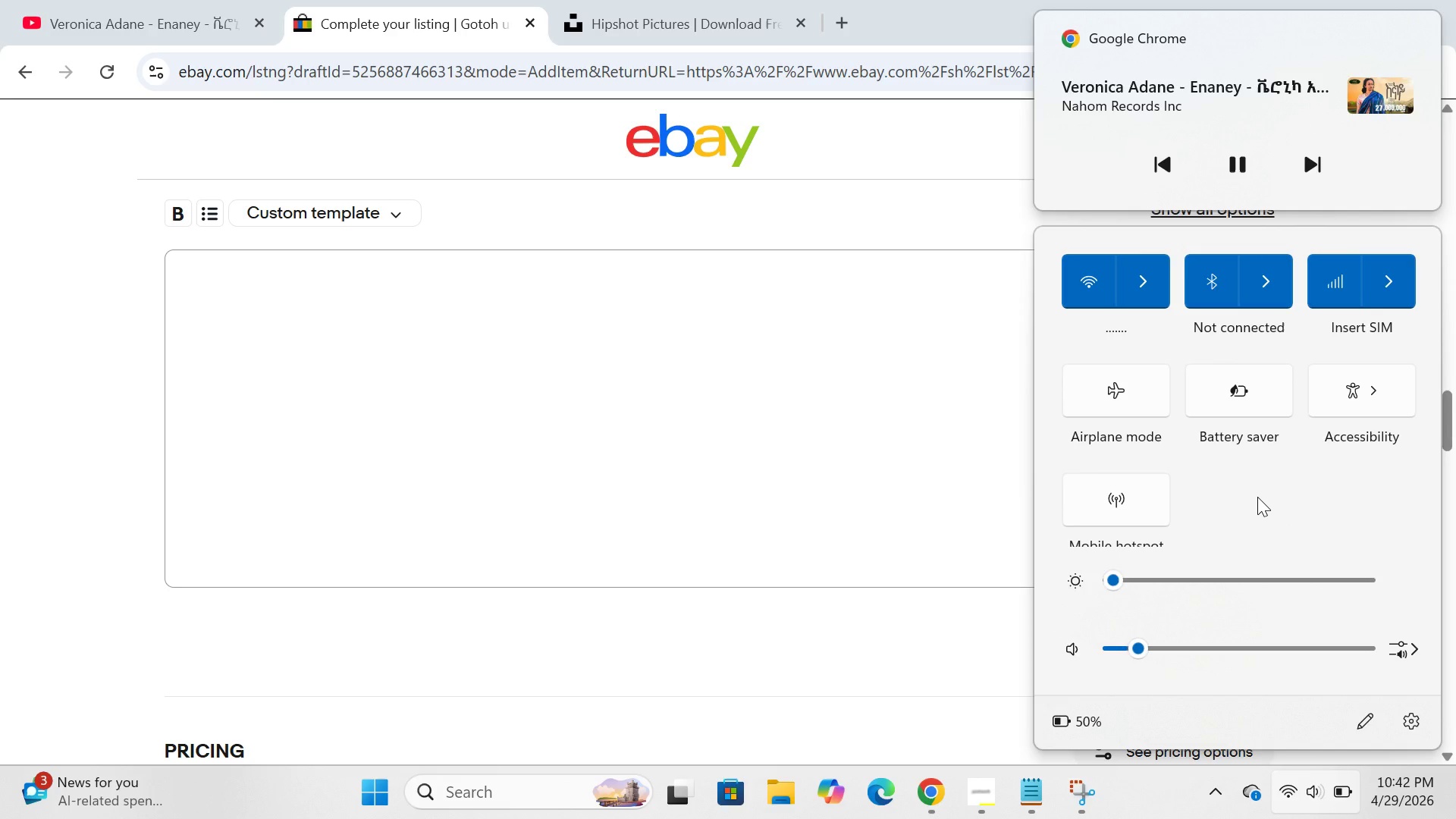 
left_click([1247, 415])
 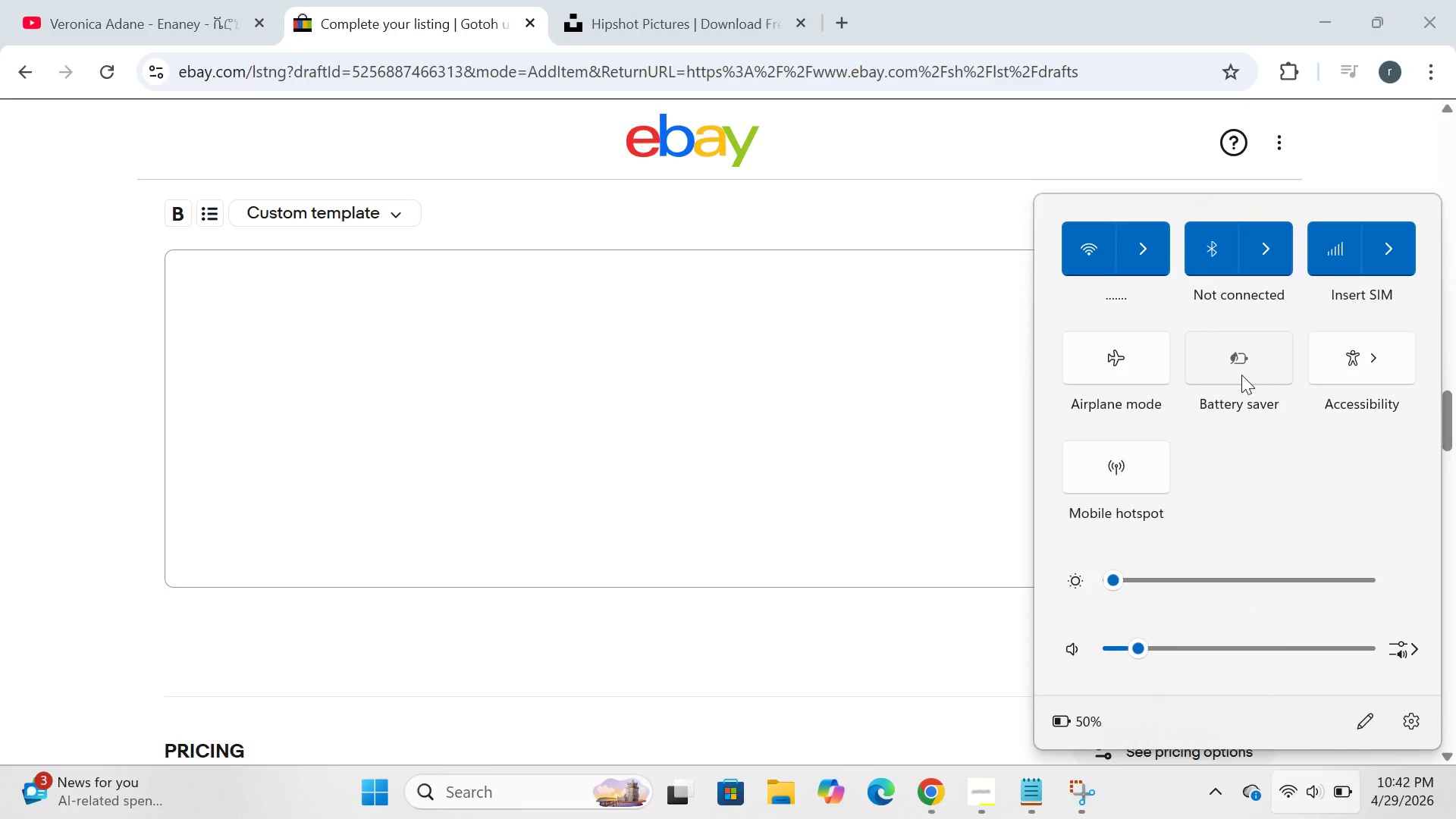 
left_click([1241, 375])
 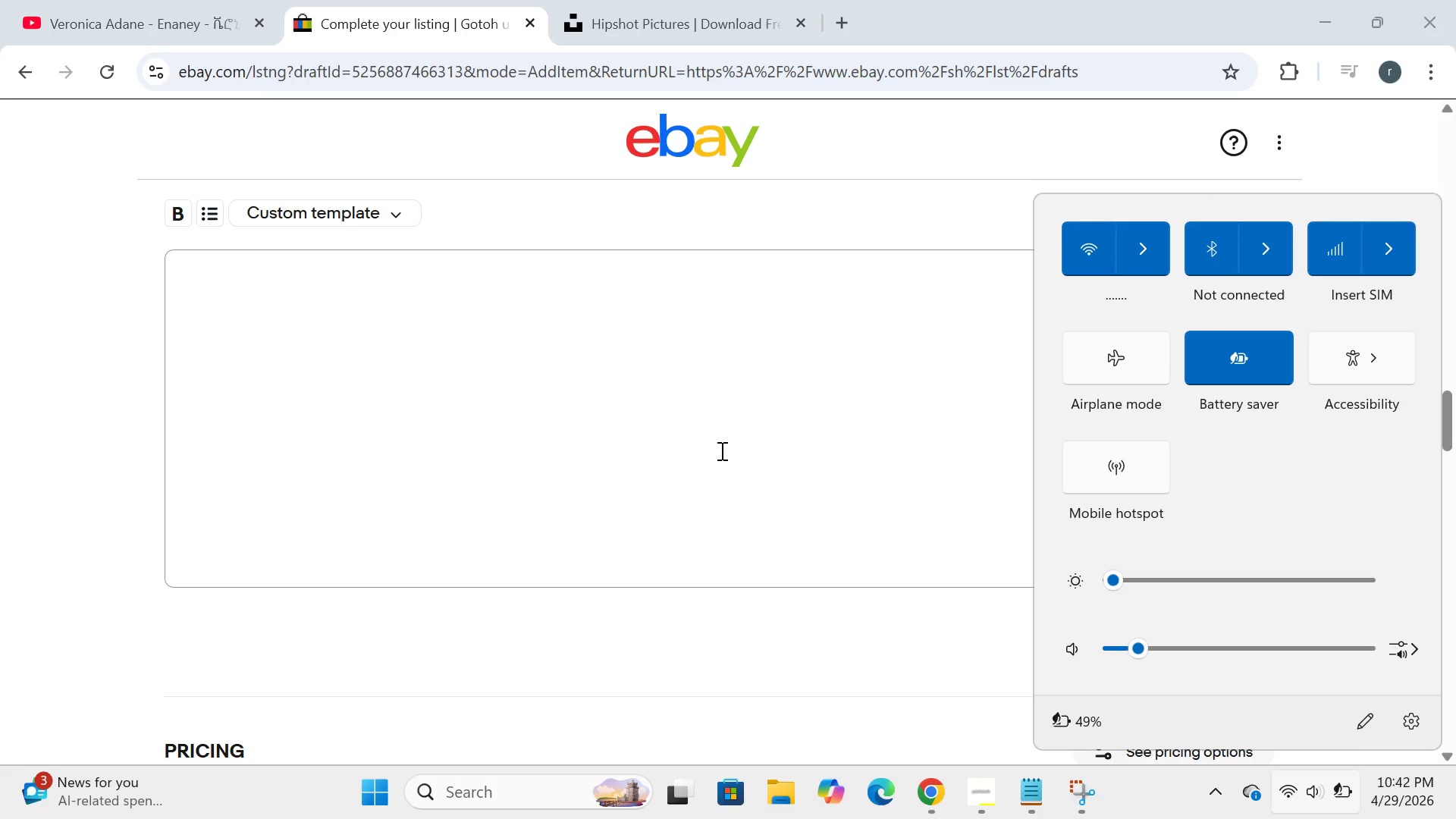 
left_click([702, 453])
 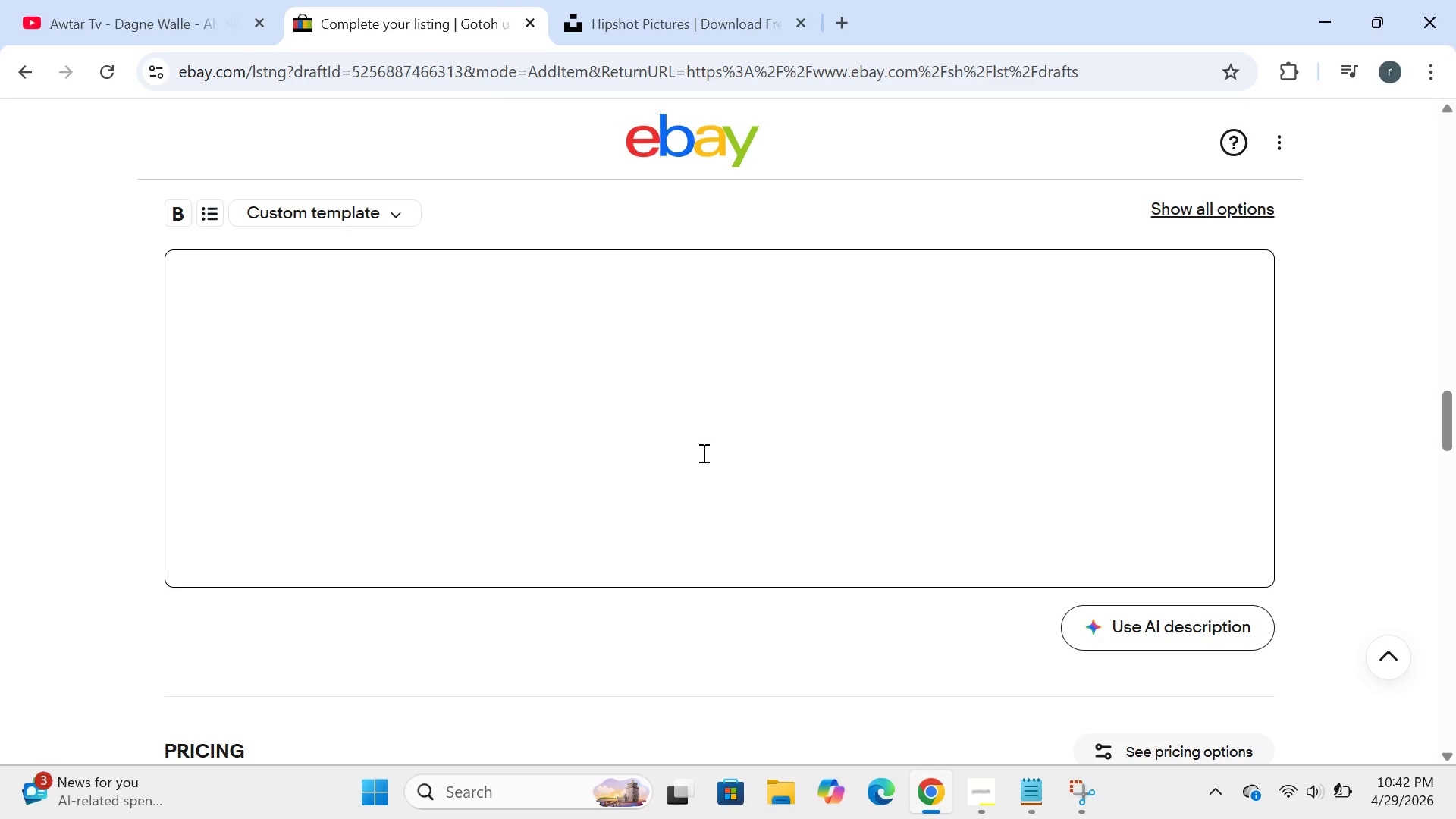 
wait(13.25)
 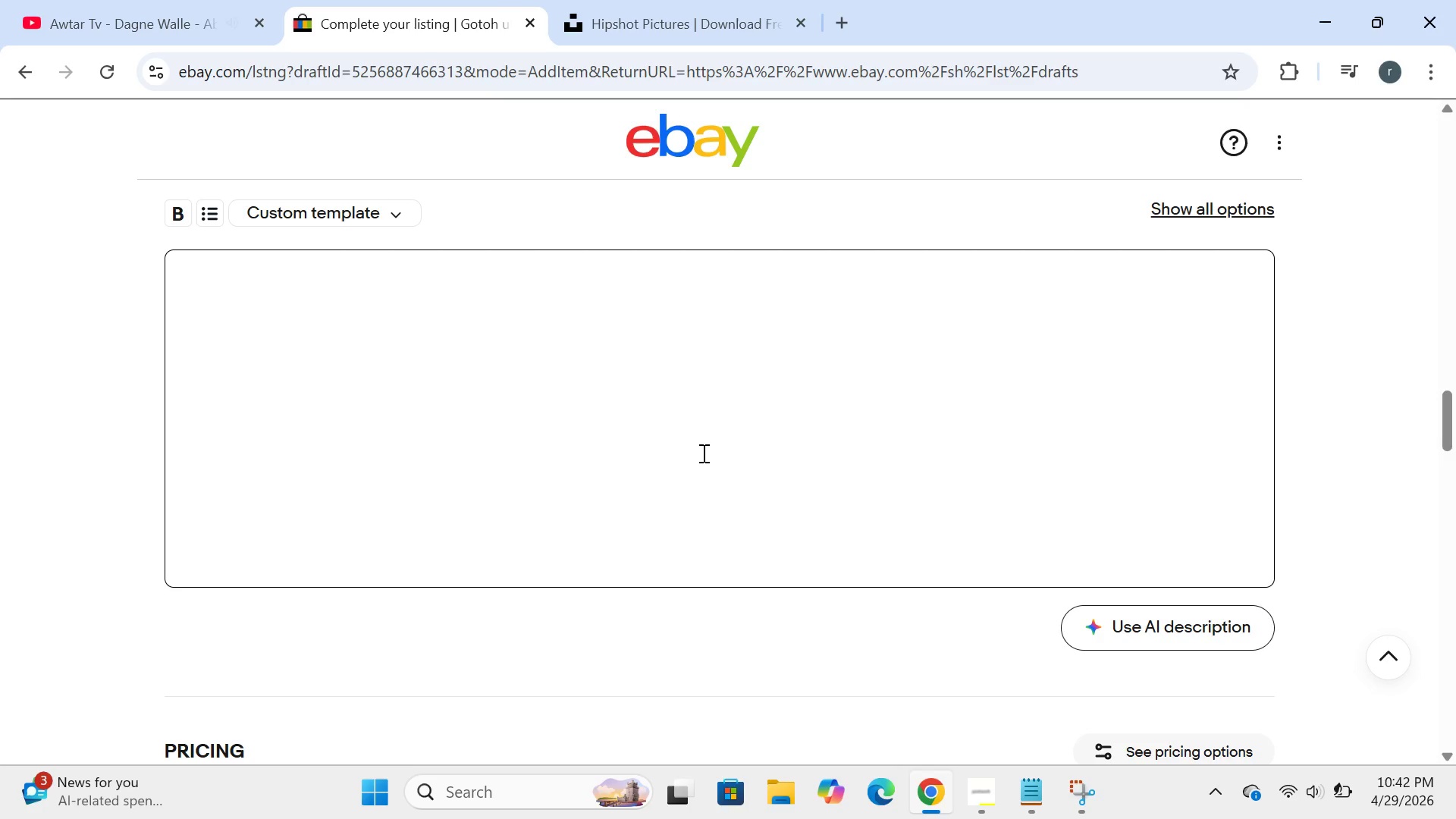 
left_click([265, 18])
 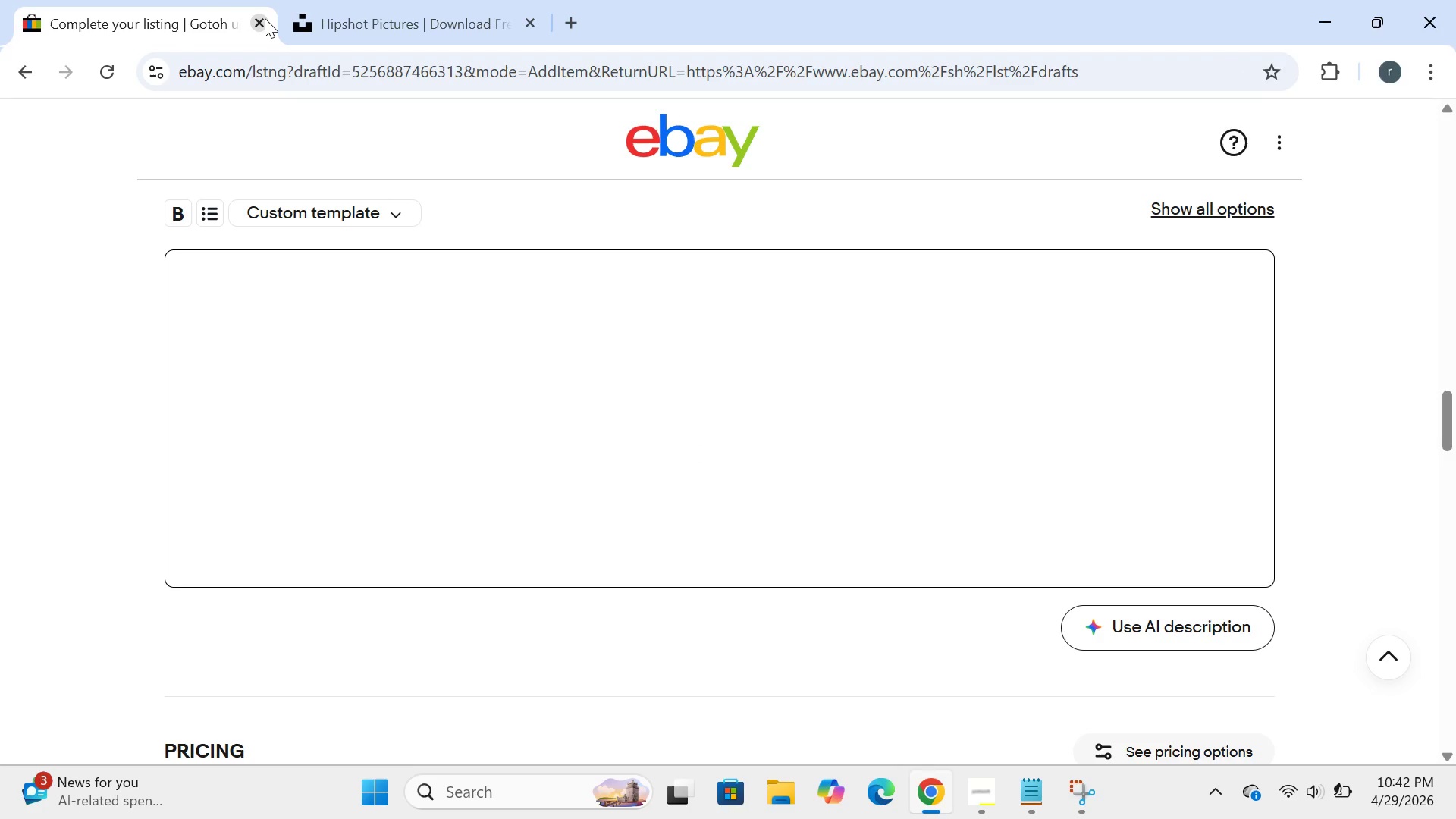 
wait(8.36)
 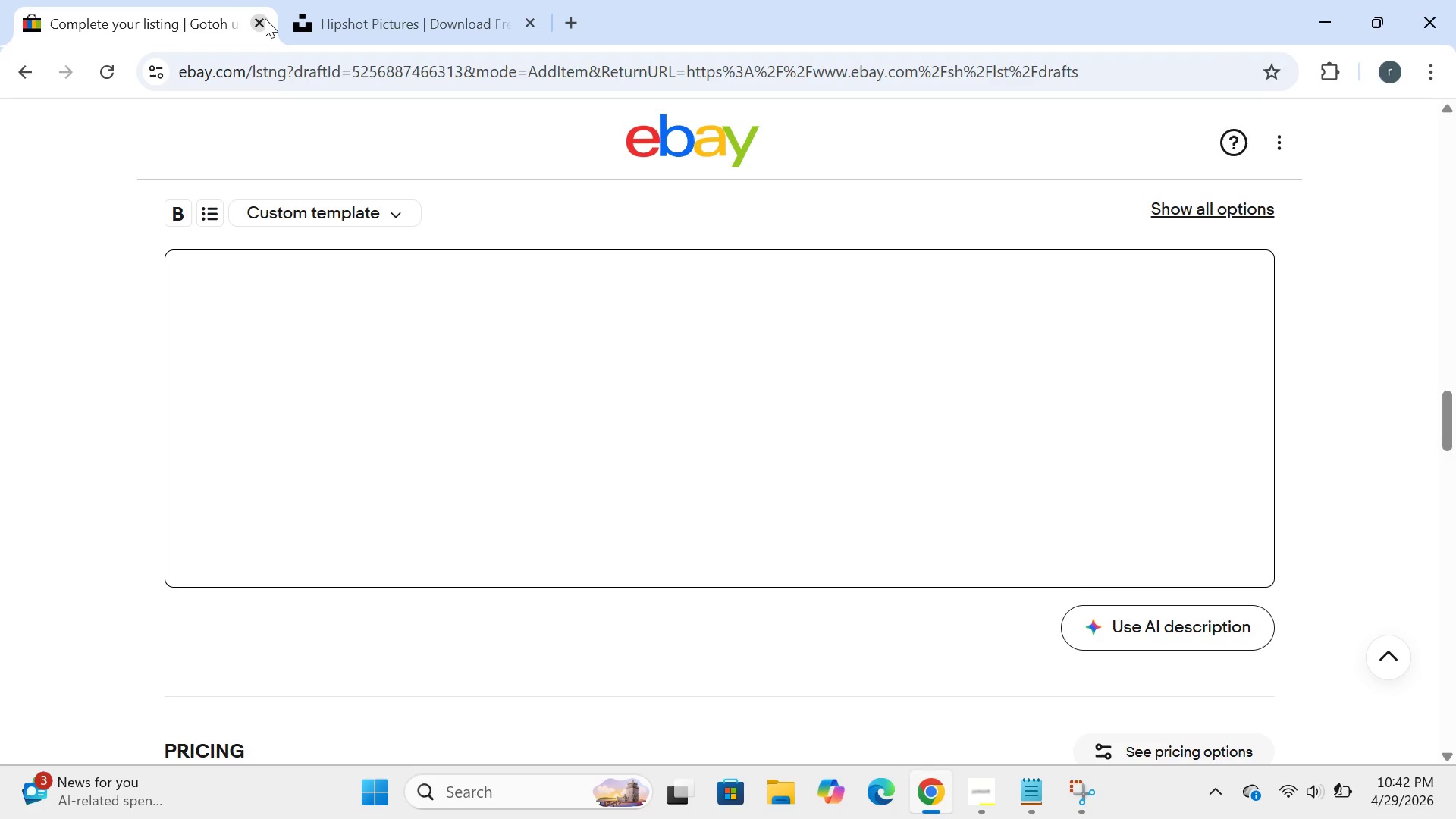 
type(f)
key(Backspace)
type(gotoh )
 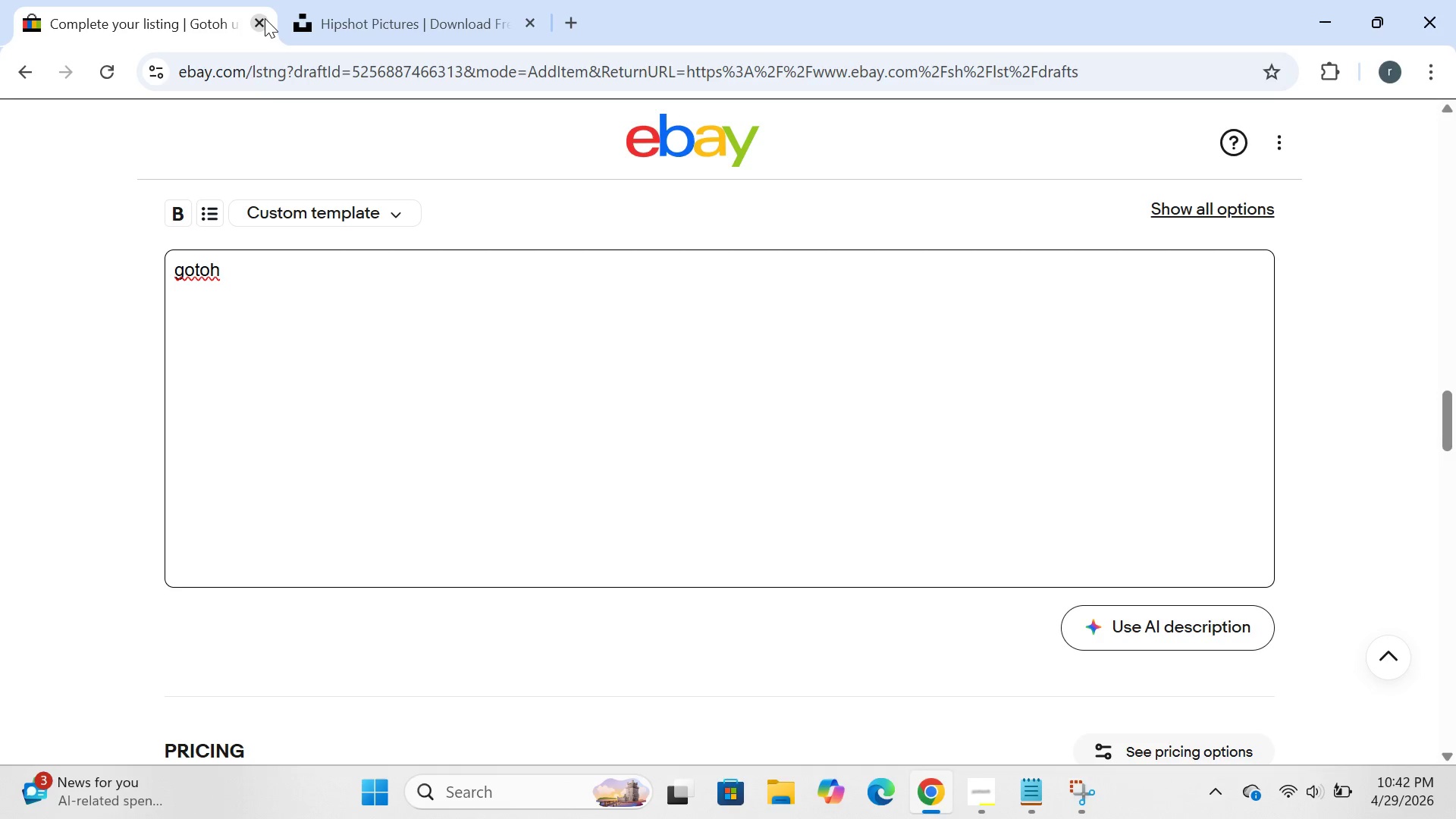 
type(ultralite tuners)
 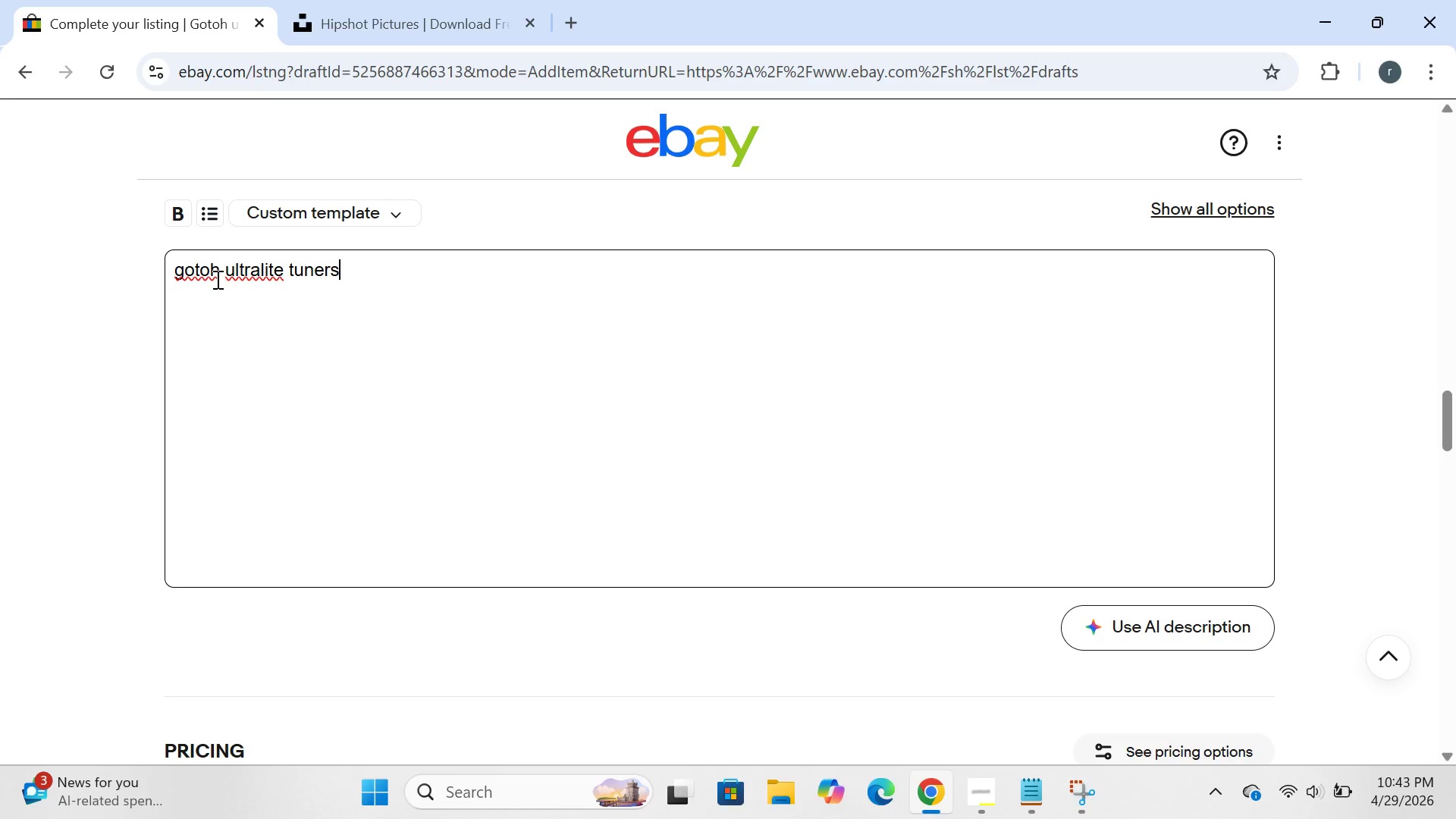 
left_click([184, 273])
 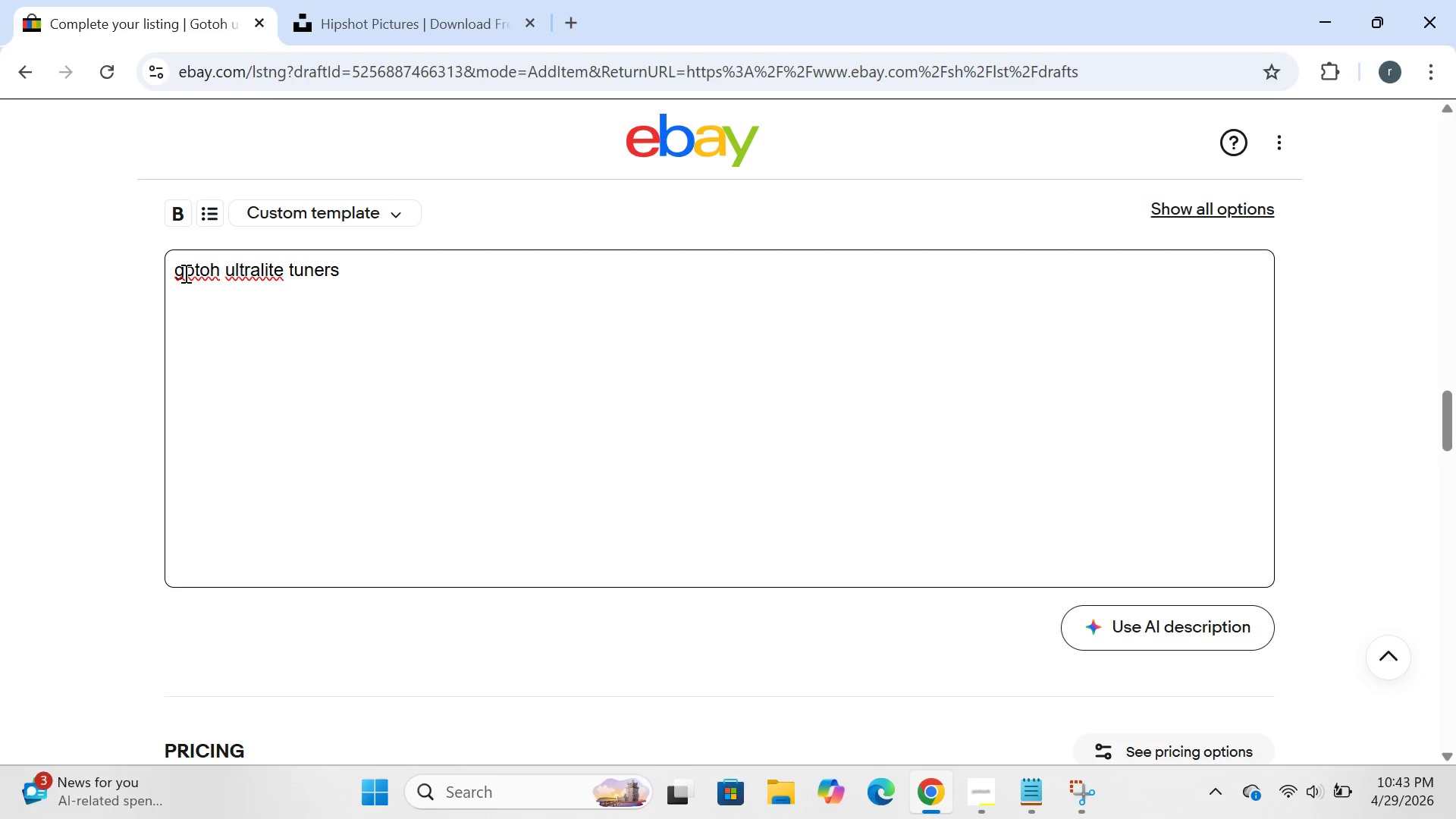 
key(Backspace)
type(GA)
key(Backspace)
 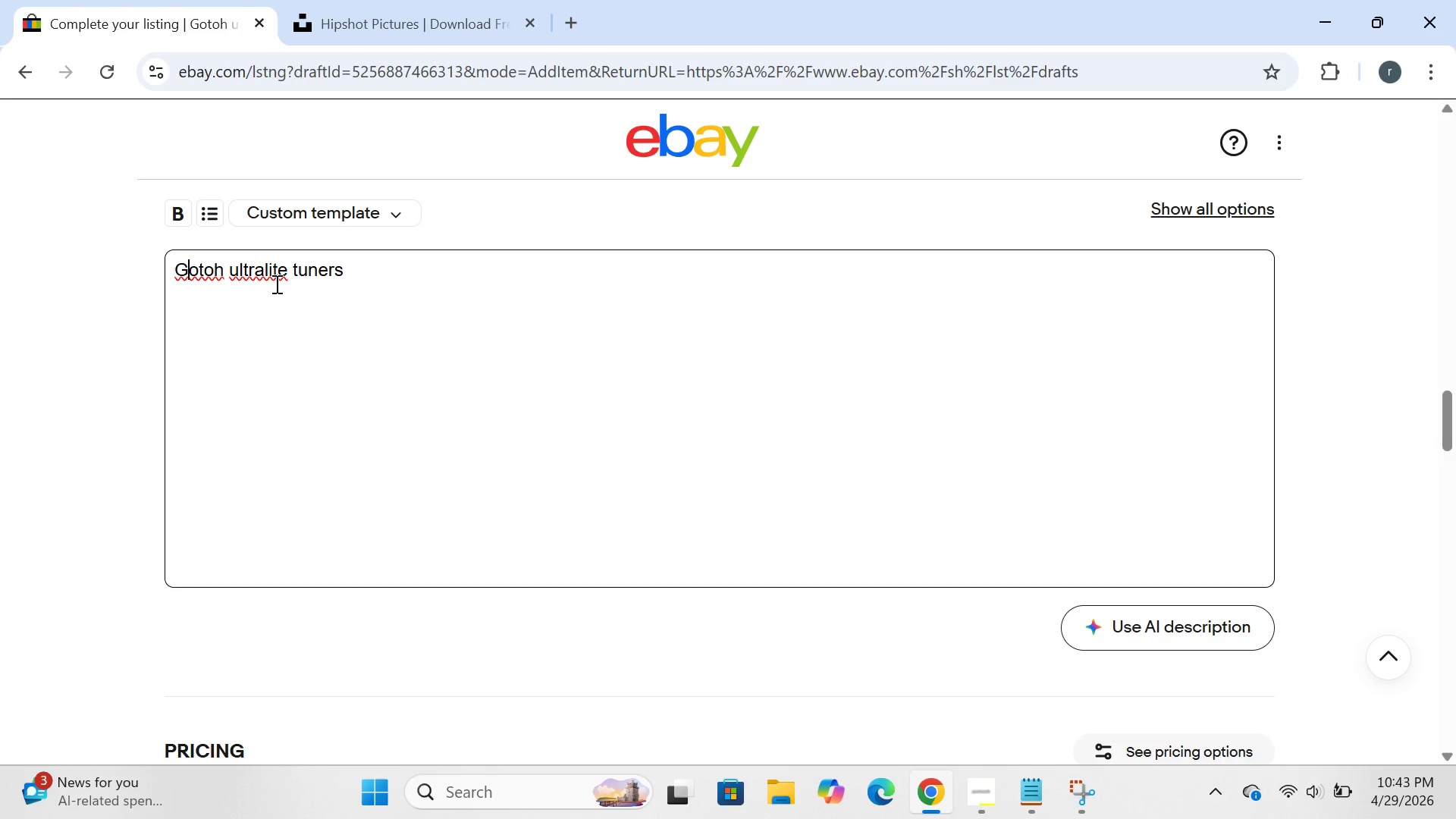 
key(CapsLock)
 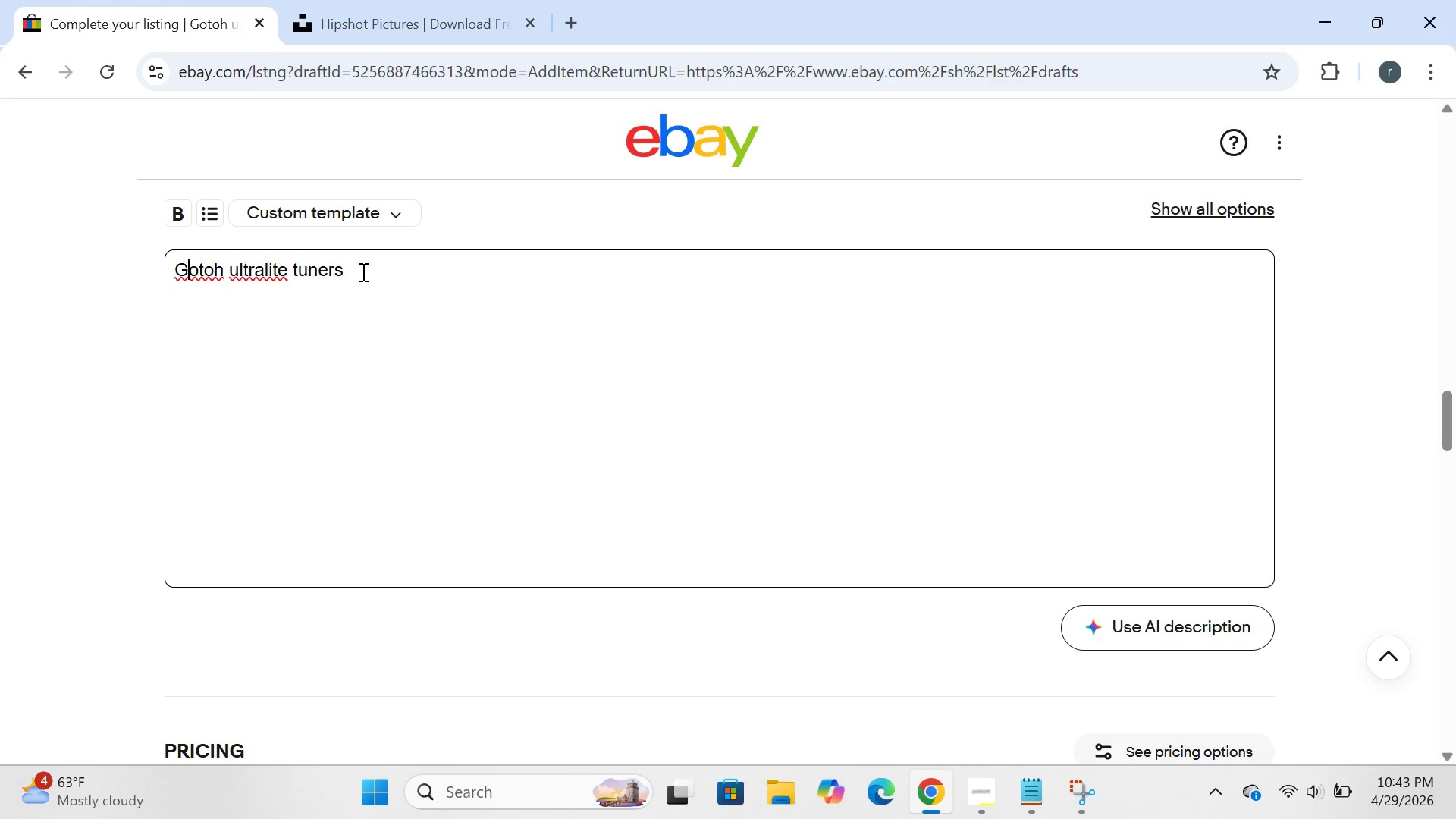 
wait(7.88)
 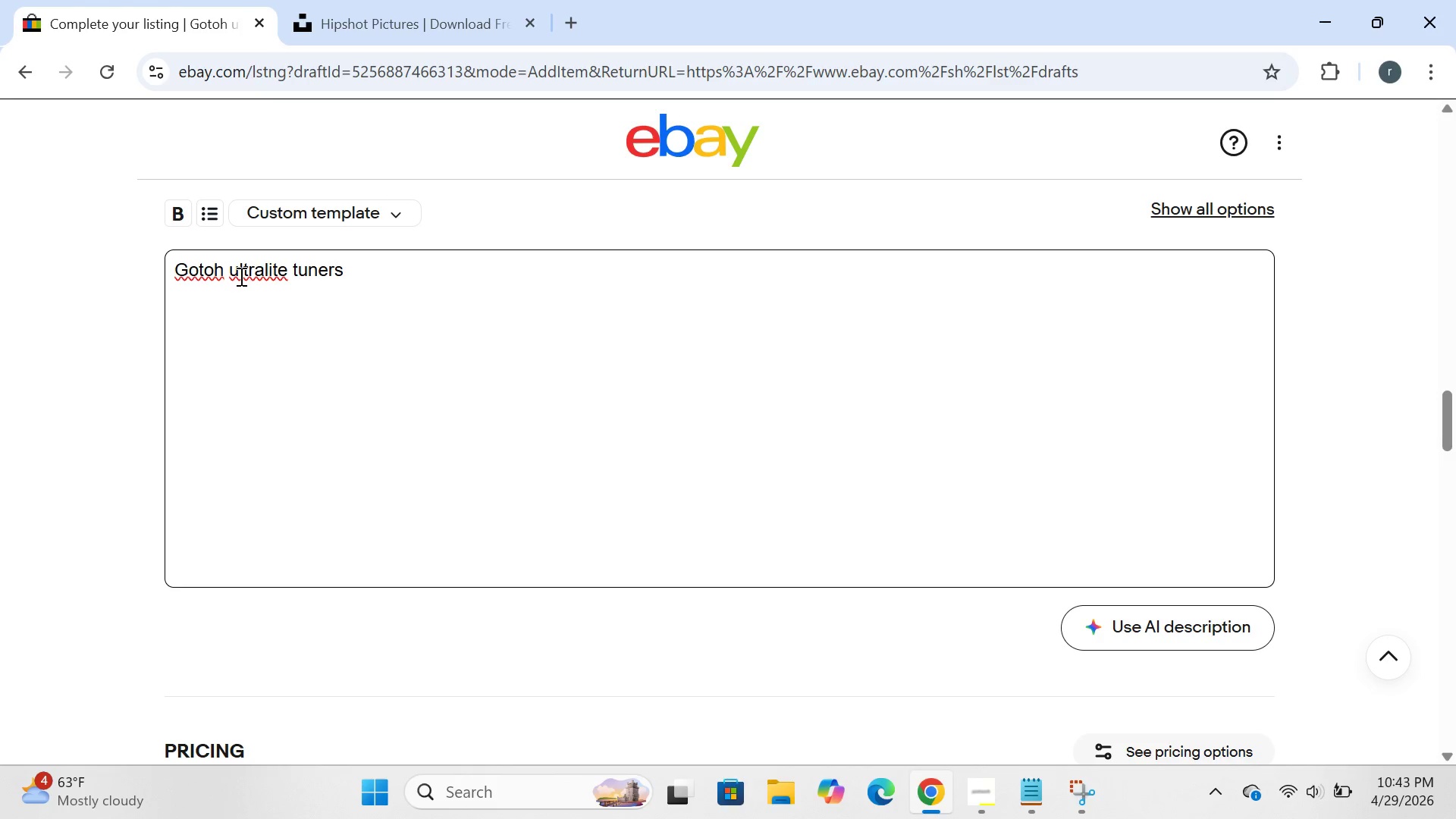 
left_click([367, 269])
 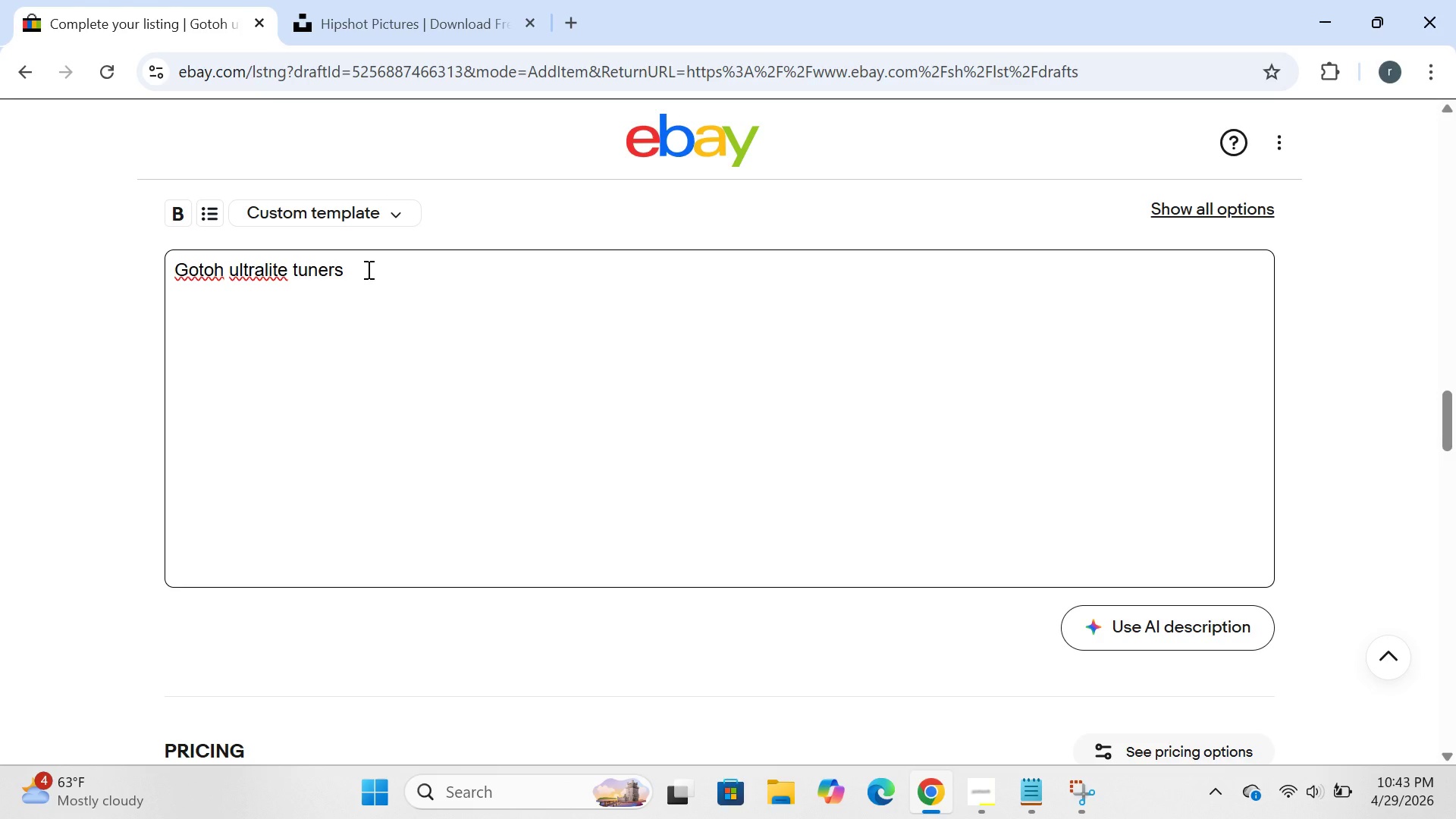 
type(-20mm sa)
key(Backspace)
type(pacing )
key(Backspace)
type(=)
key(Backspace)
type(-gold plated)
 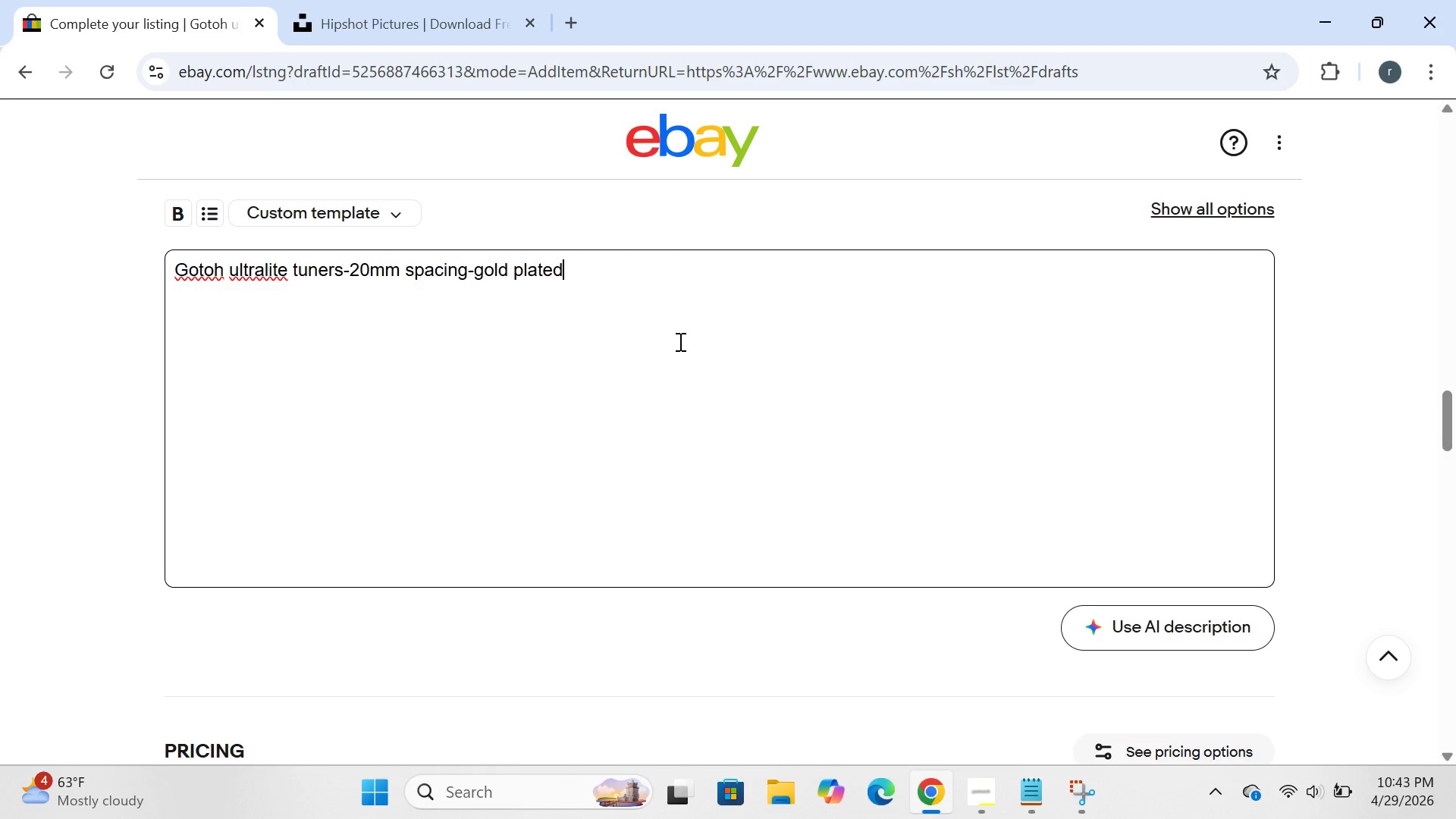 
wait(7.28)
 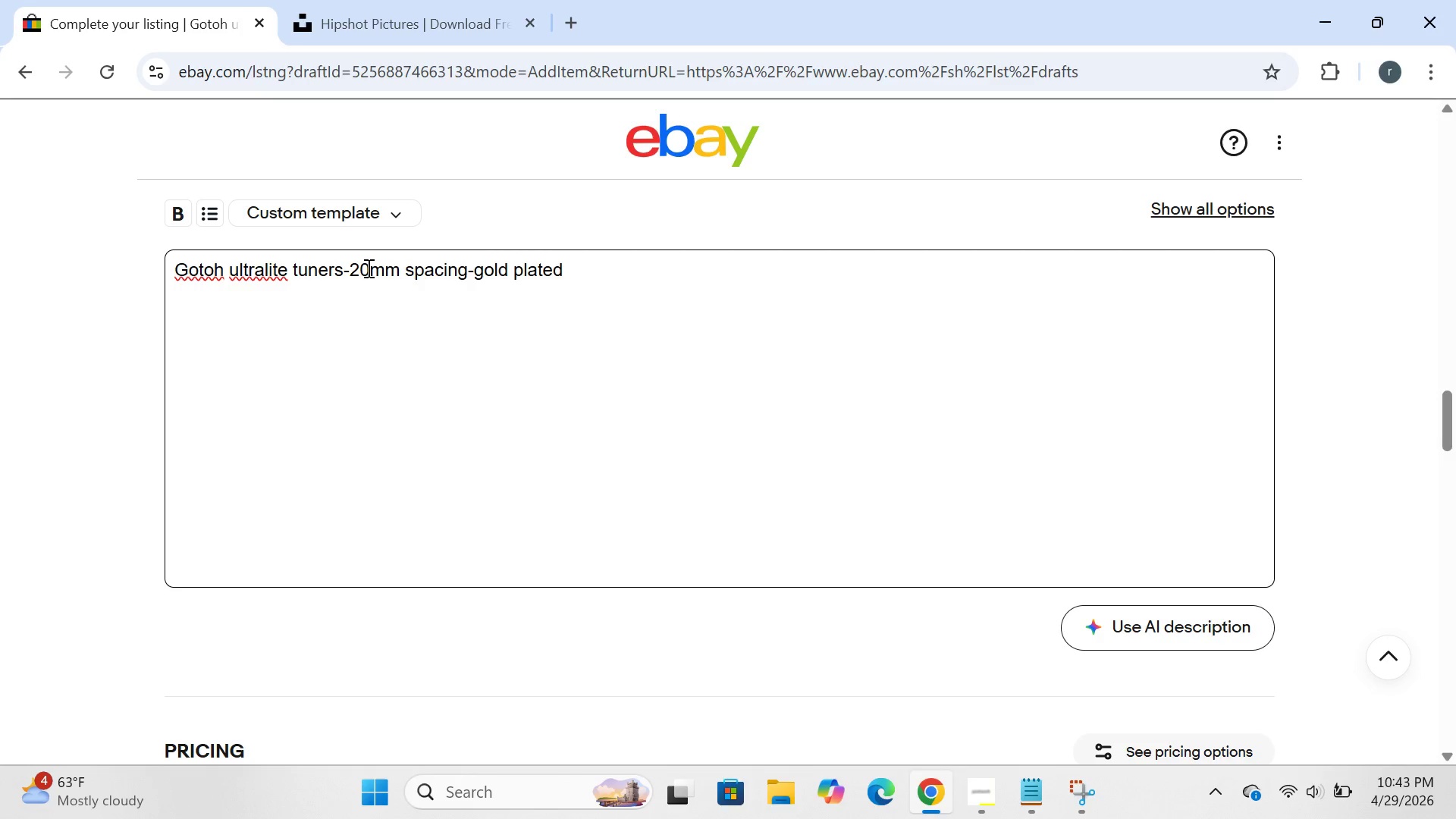 
left_click([974, 772])